 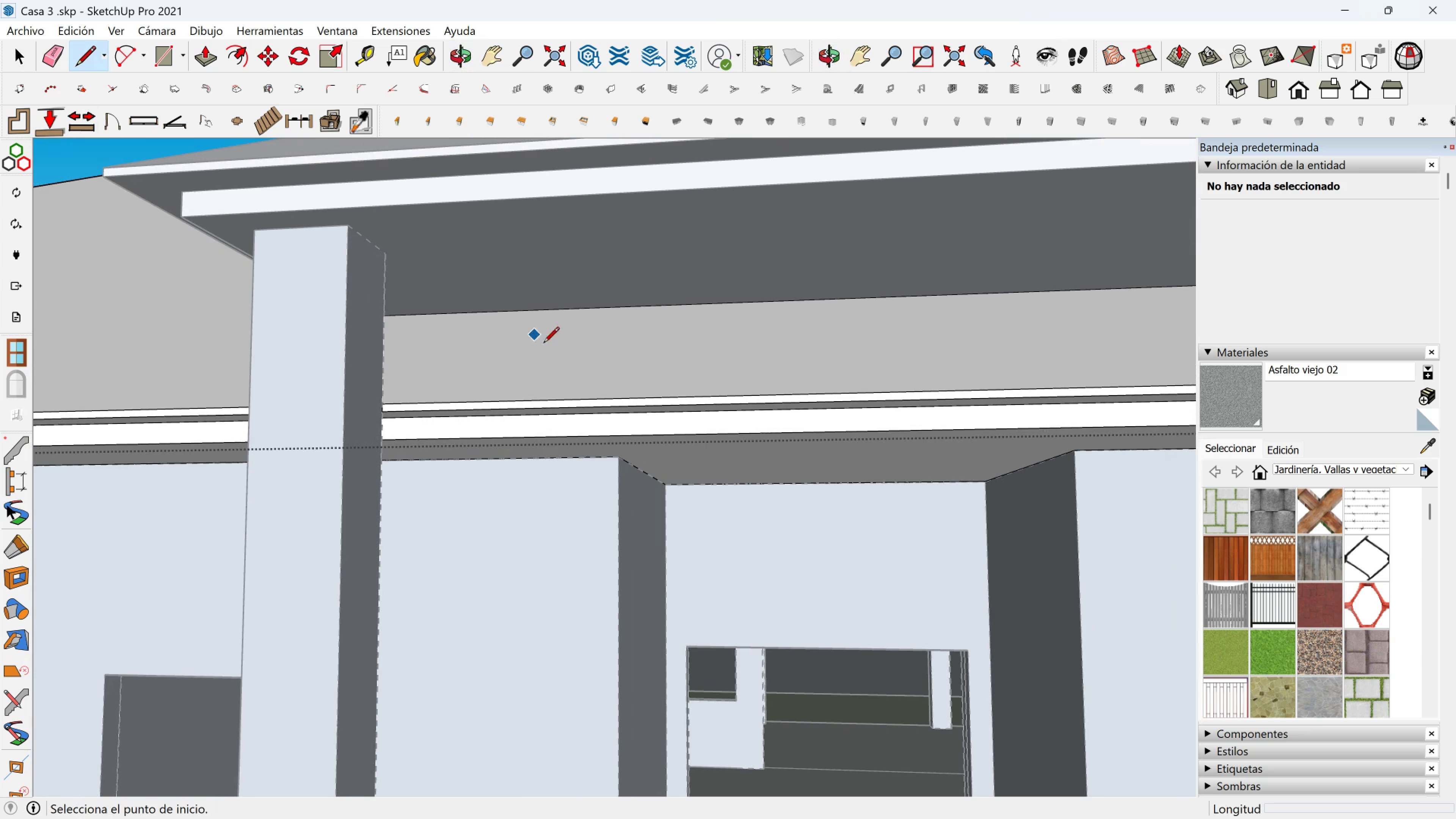 
key(Shift+ShiftLeft)
 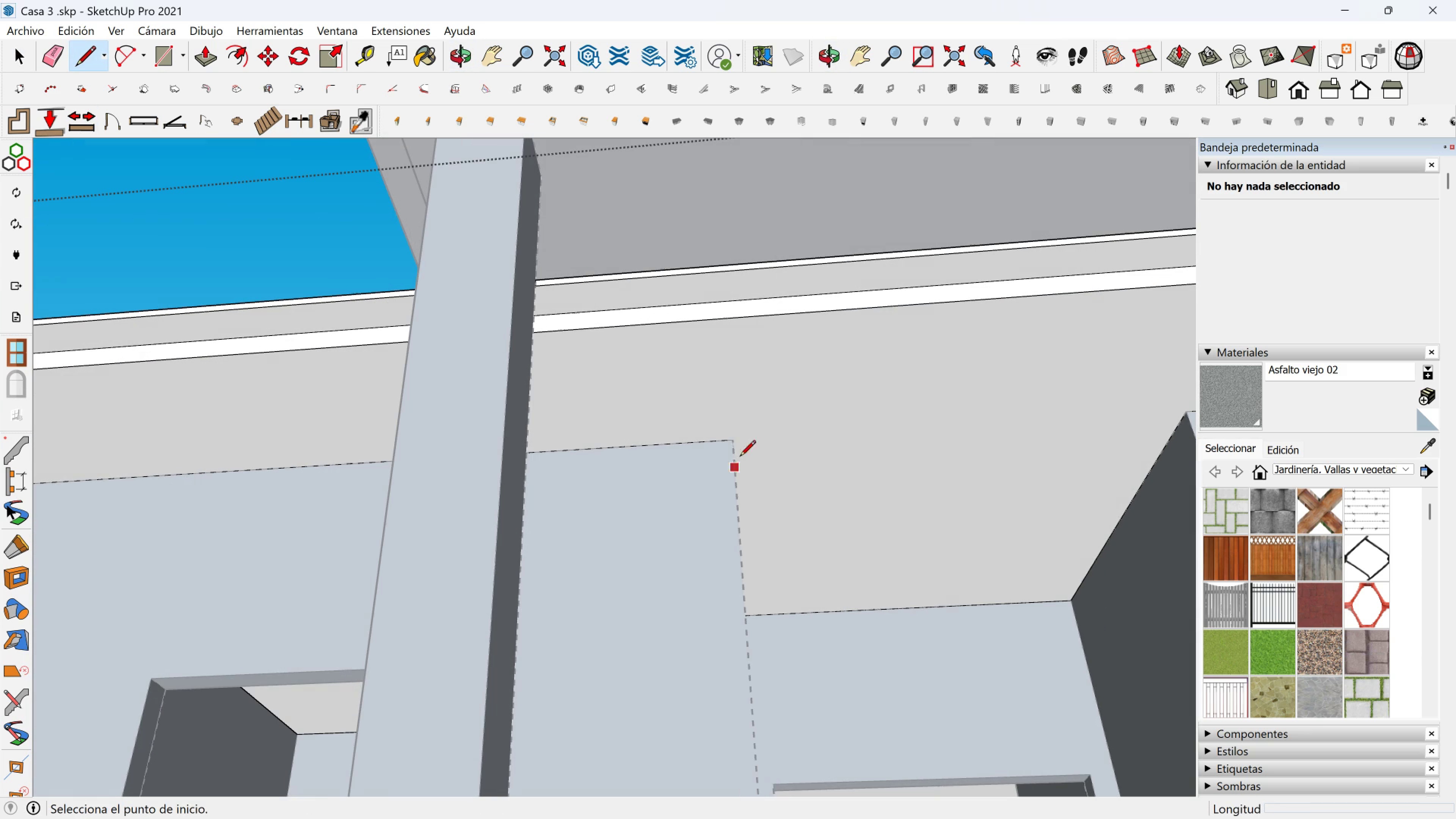 
left_click([734, 442])
 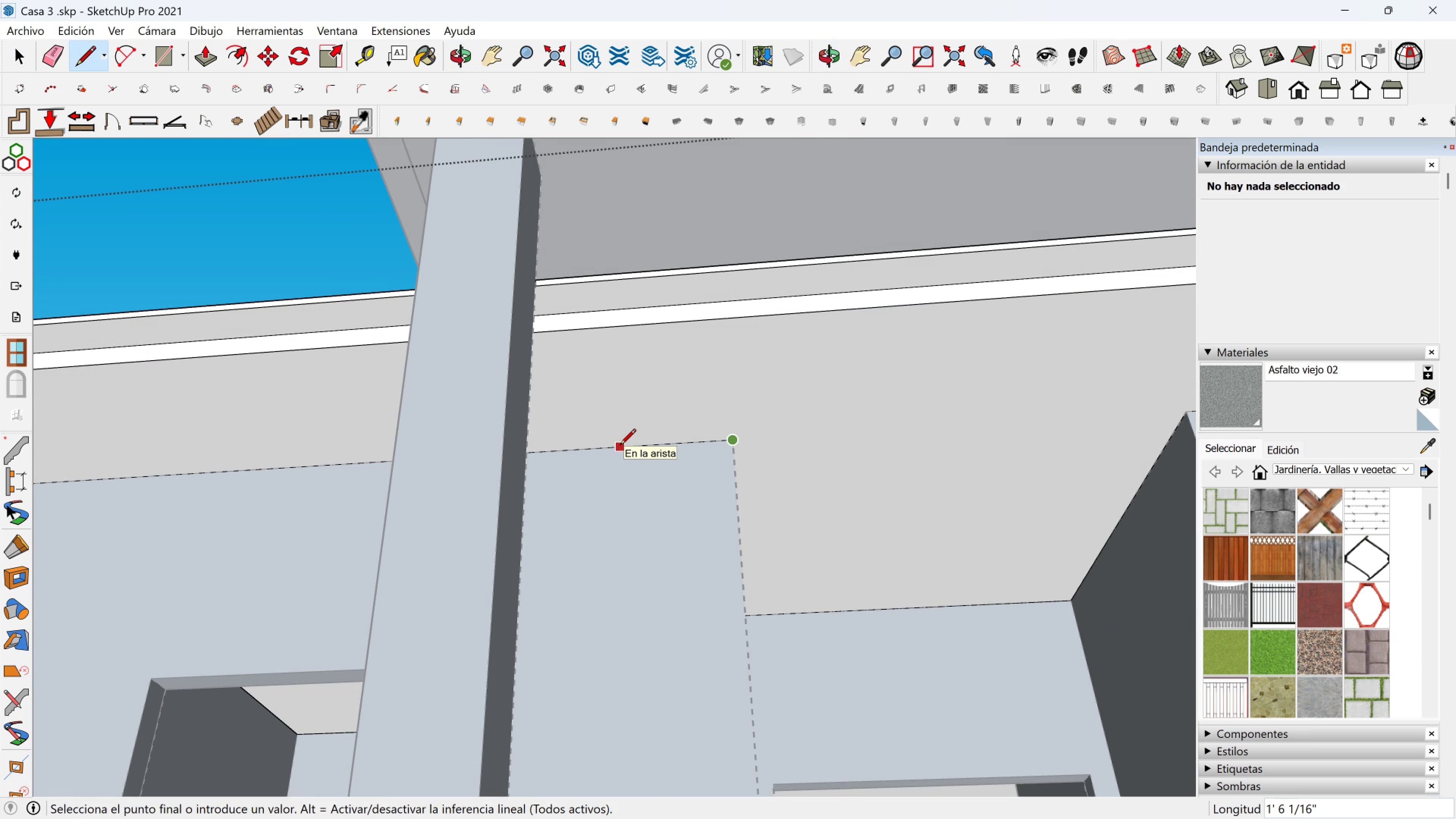 
type(24)
 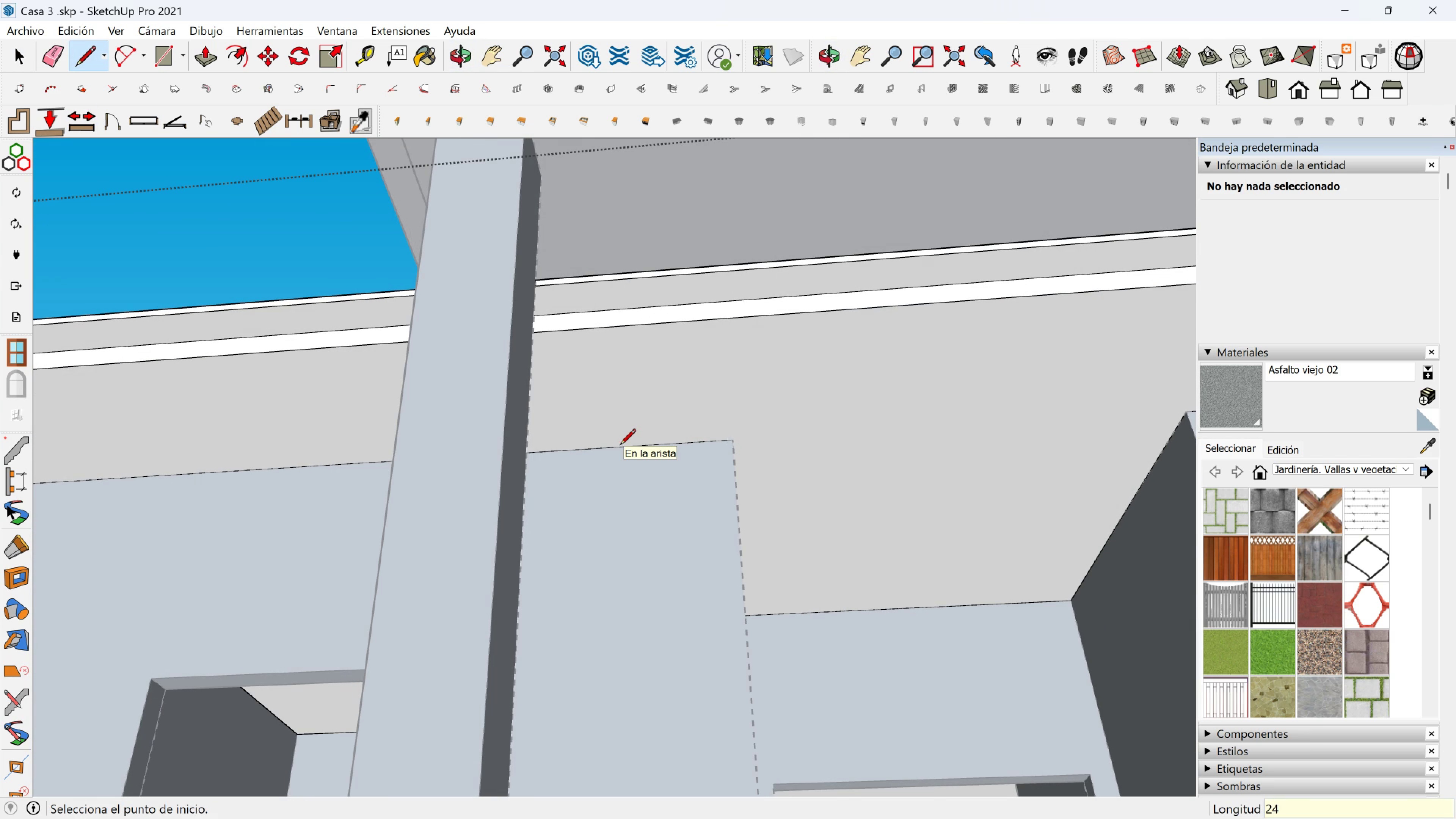 
key(Enter)
 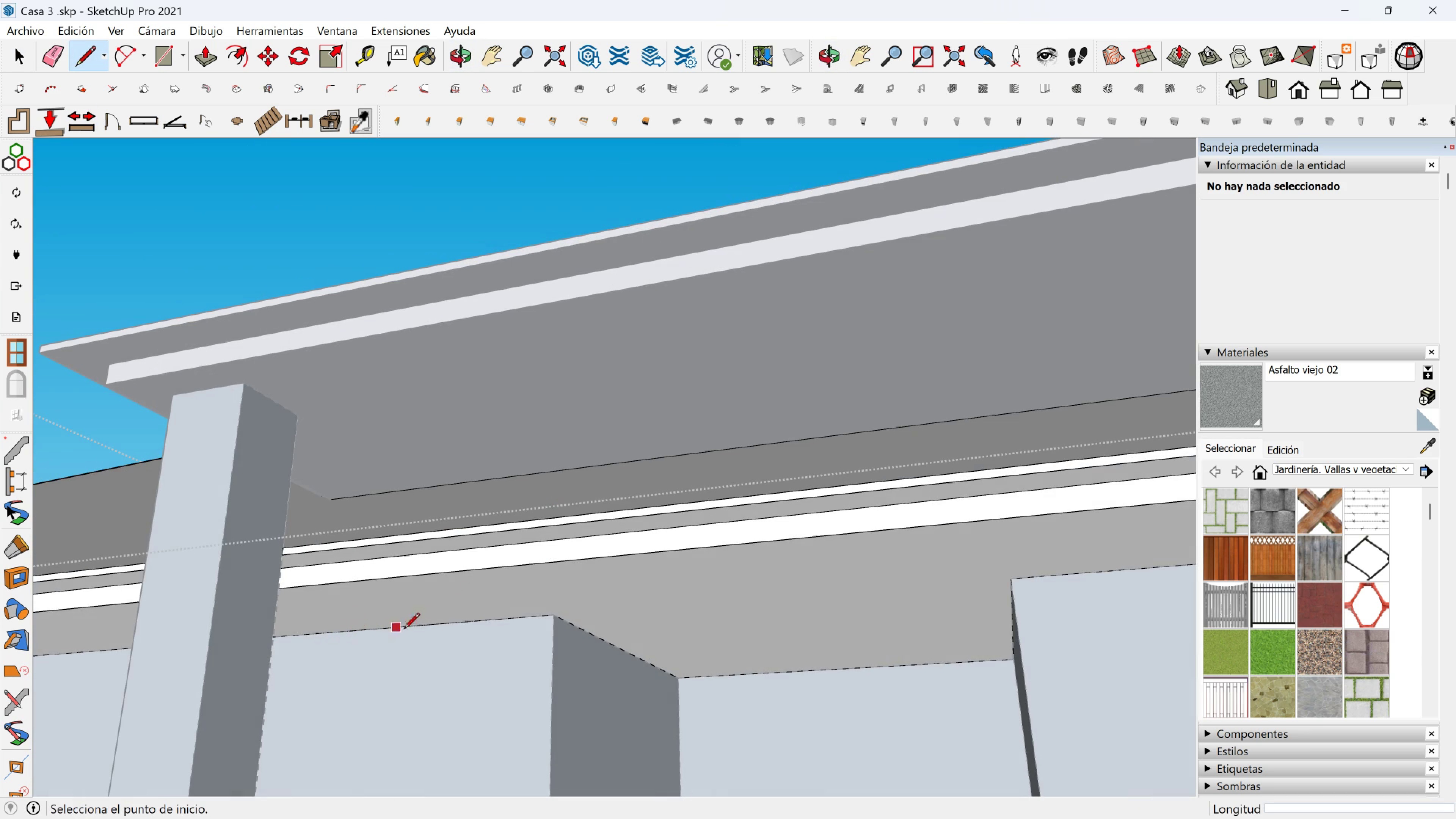 
left_click([424, 628])
 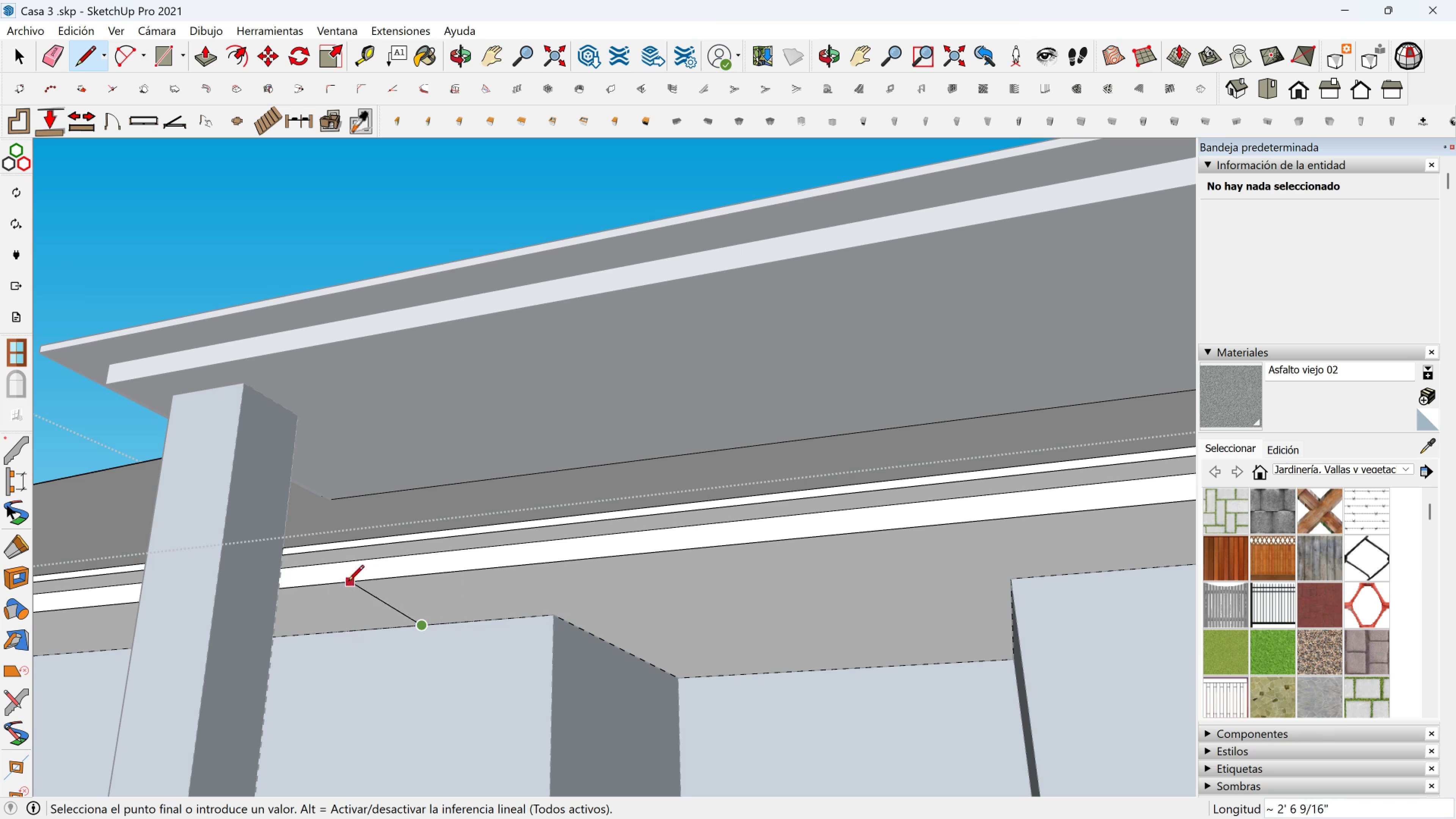 
left_click([315, 582])
 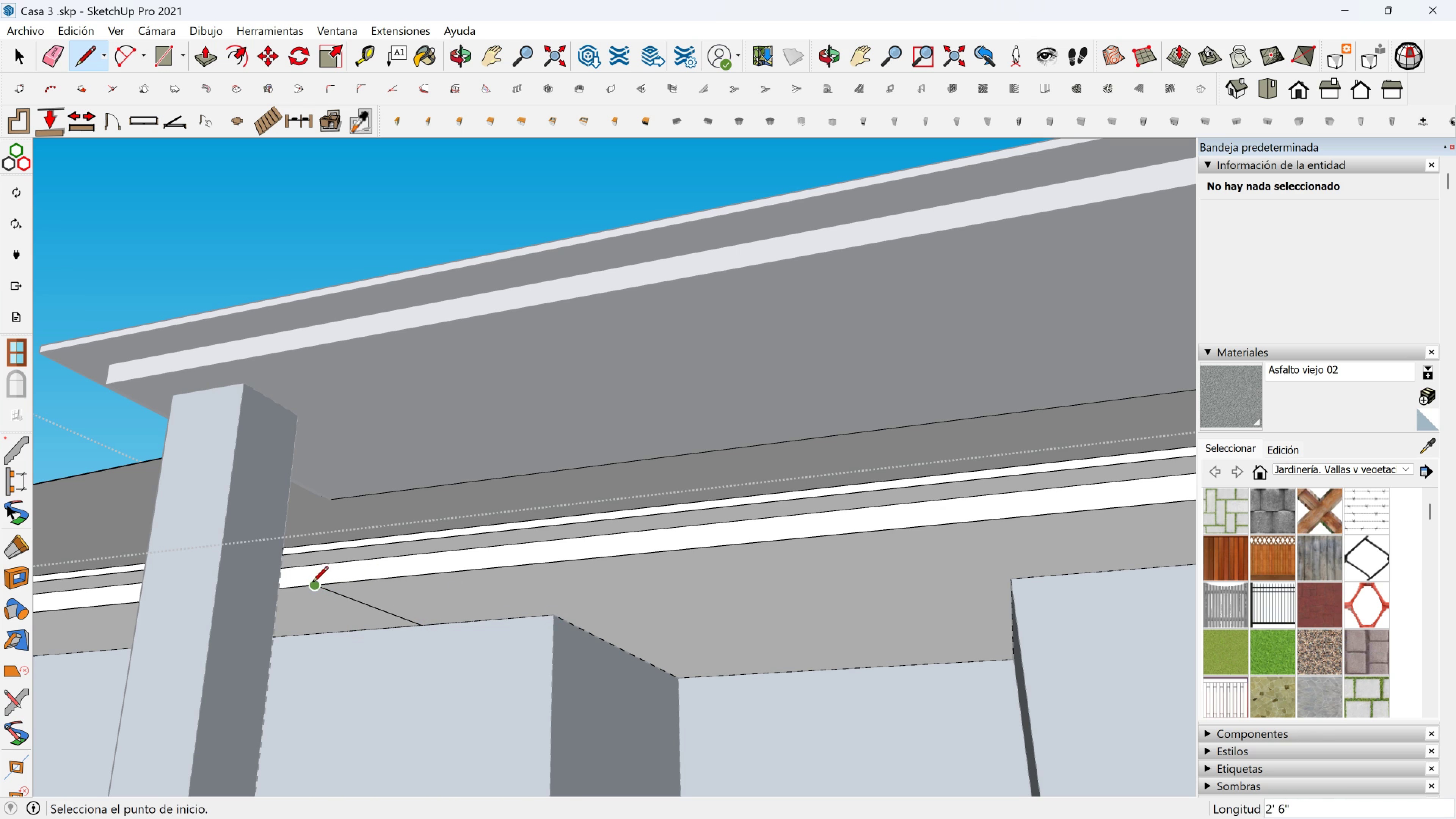 
left_click([312, 583])
 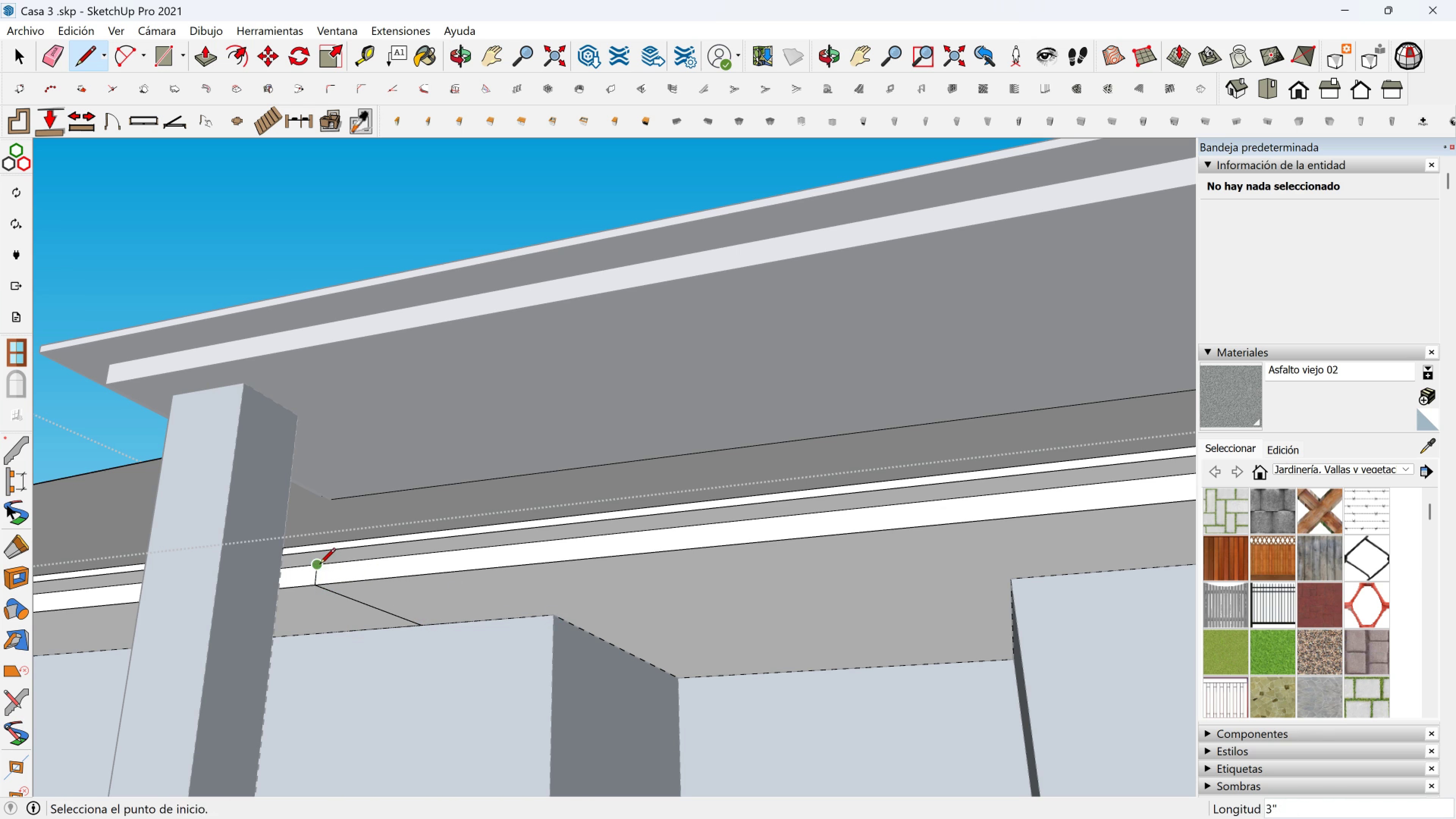 
double_click([316, 565])
 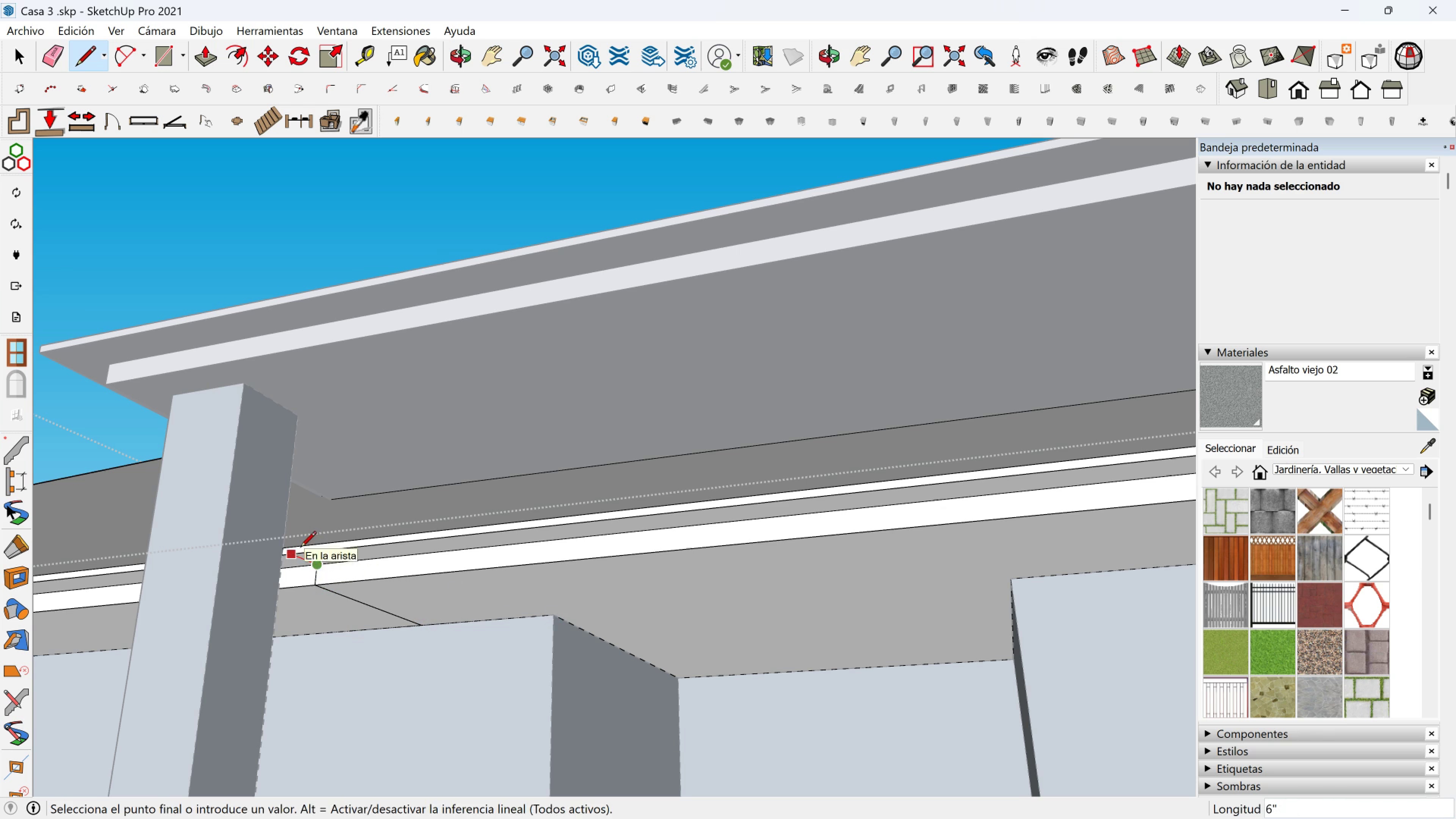 
left_click([300, 548])
 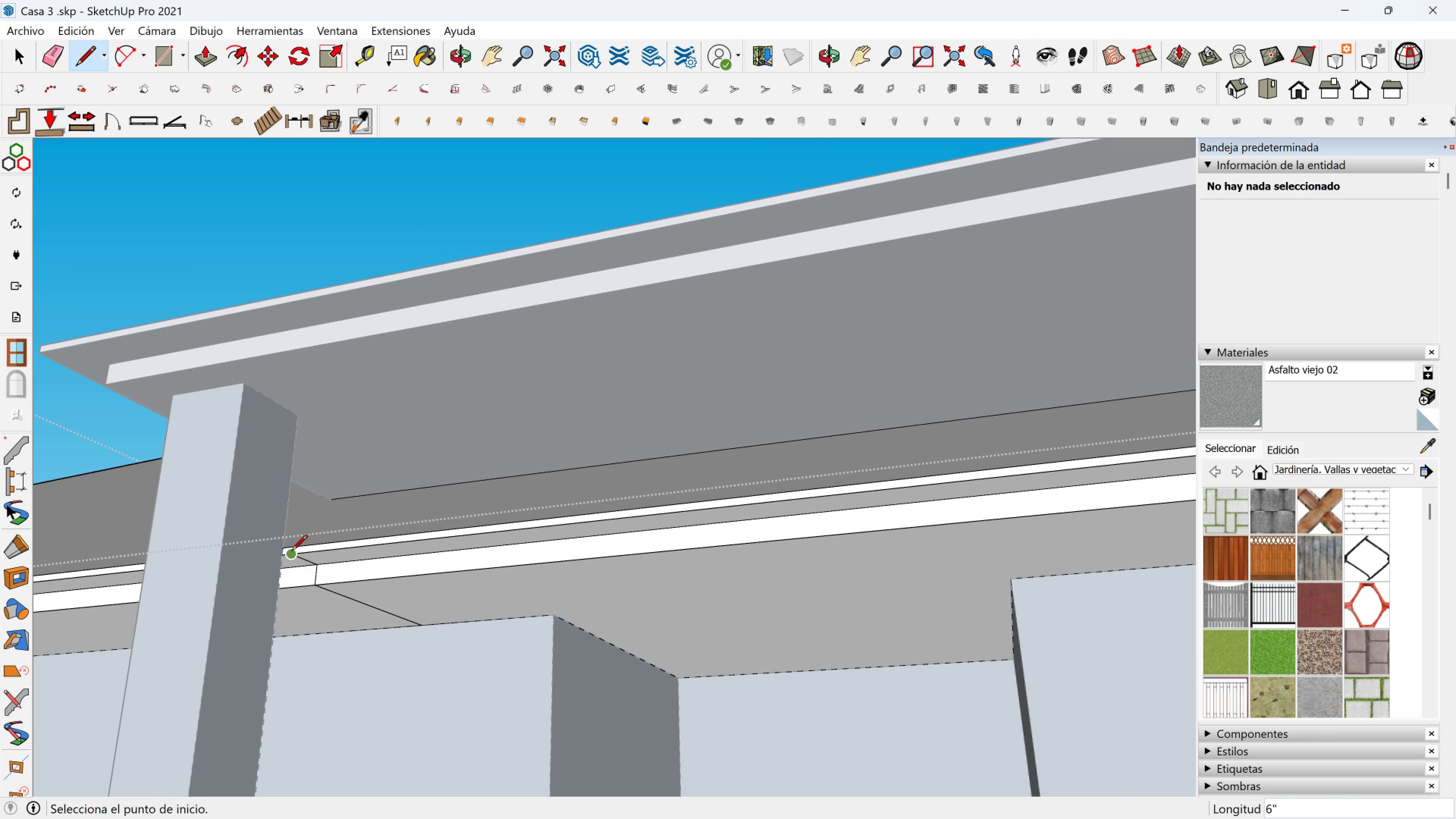 
scroll: coordinate [287, 549], scroll_direction: up, amount: 8.0
 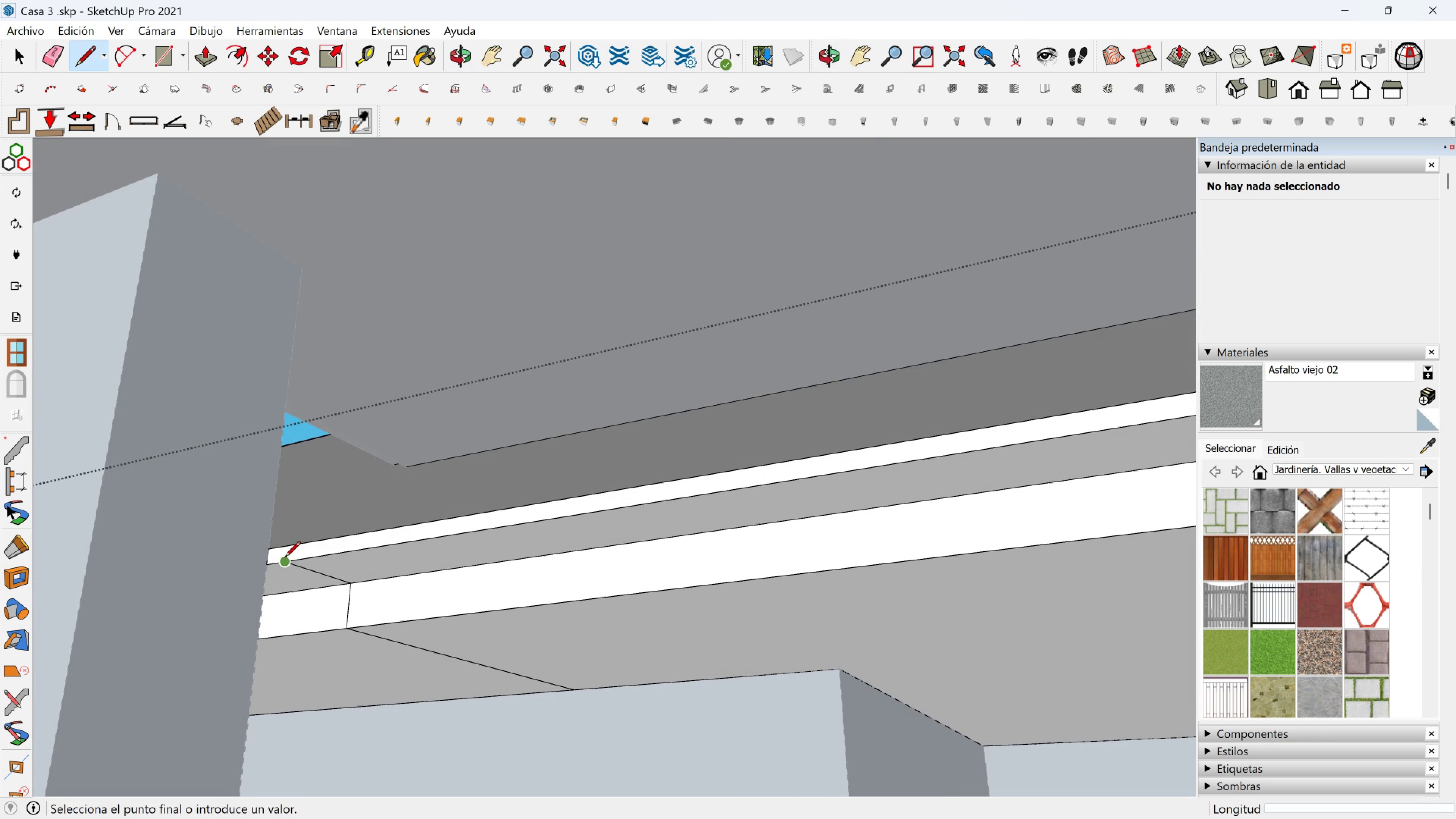 
left_click([285, 558])
 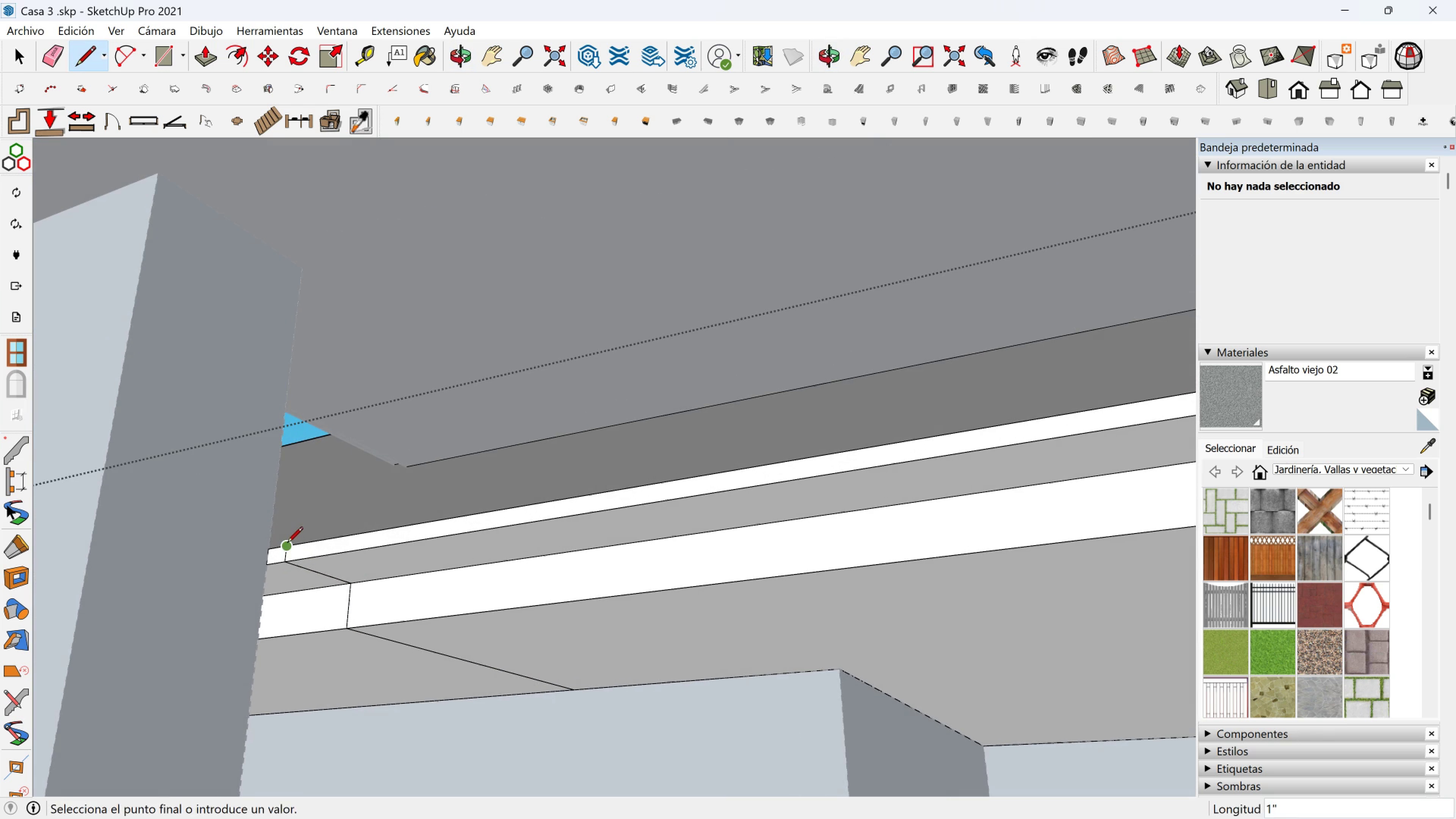 
double_click([287, 544])
 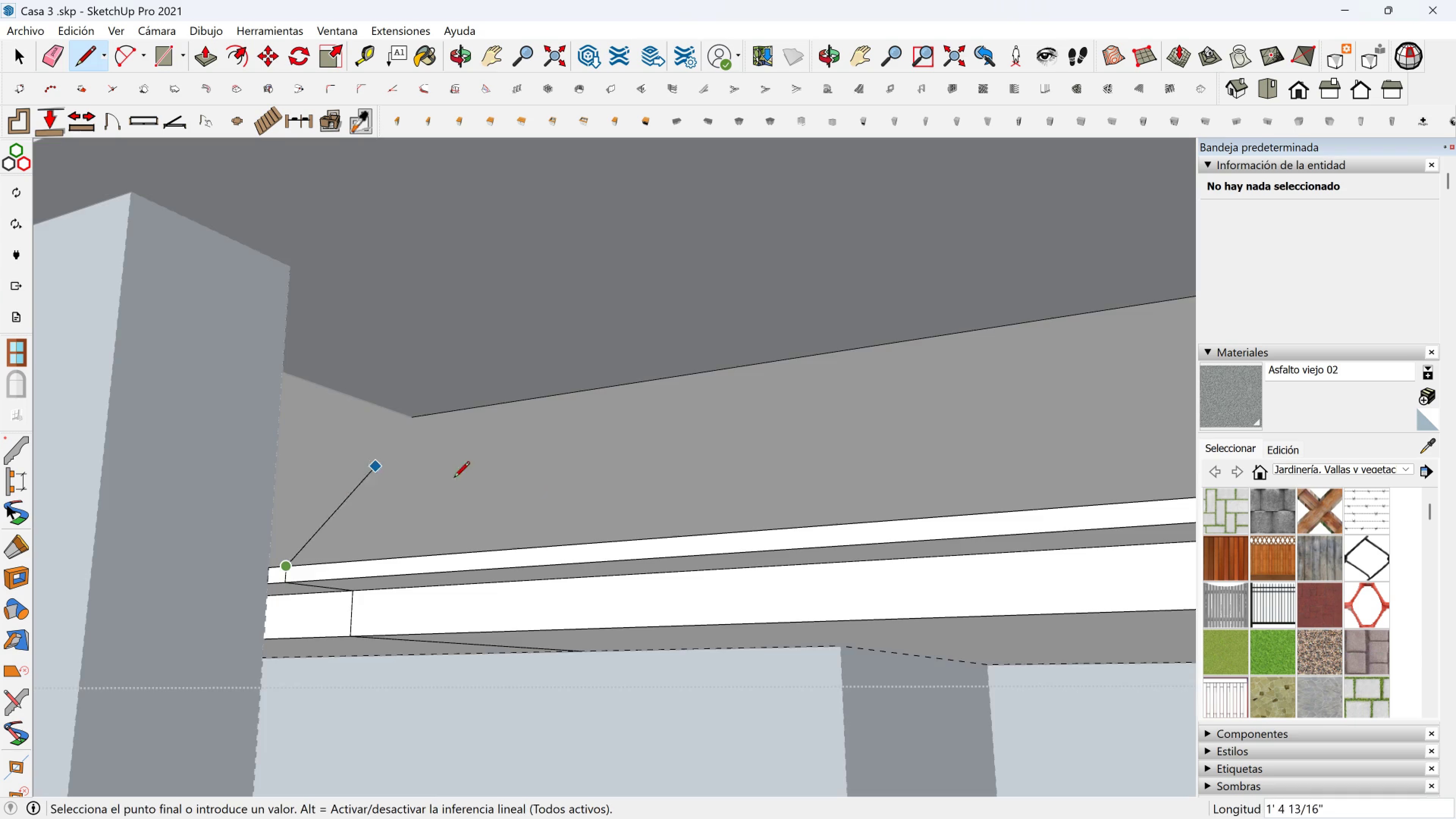 
key(Escape)
 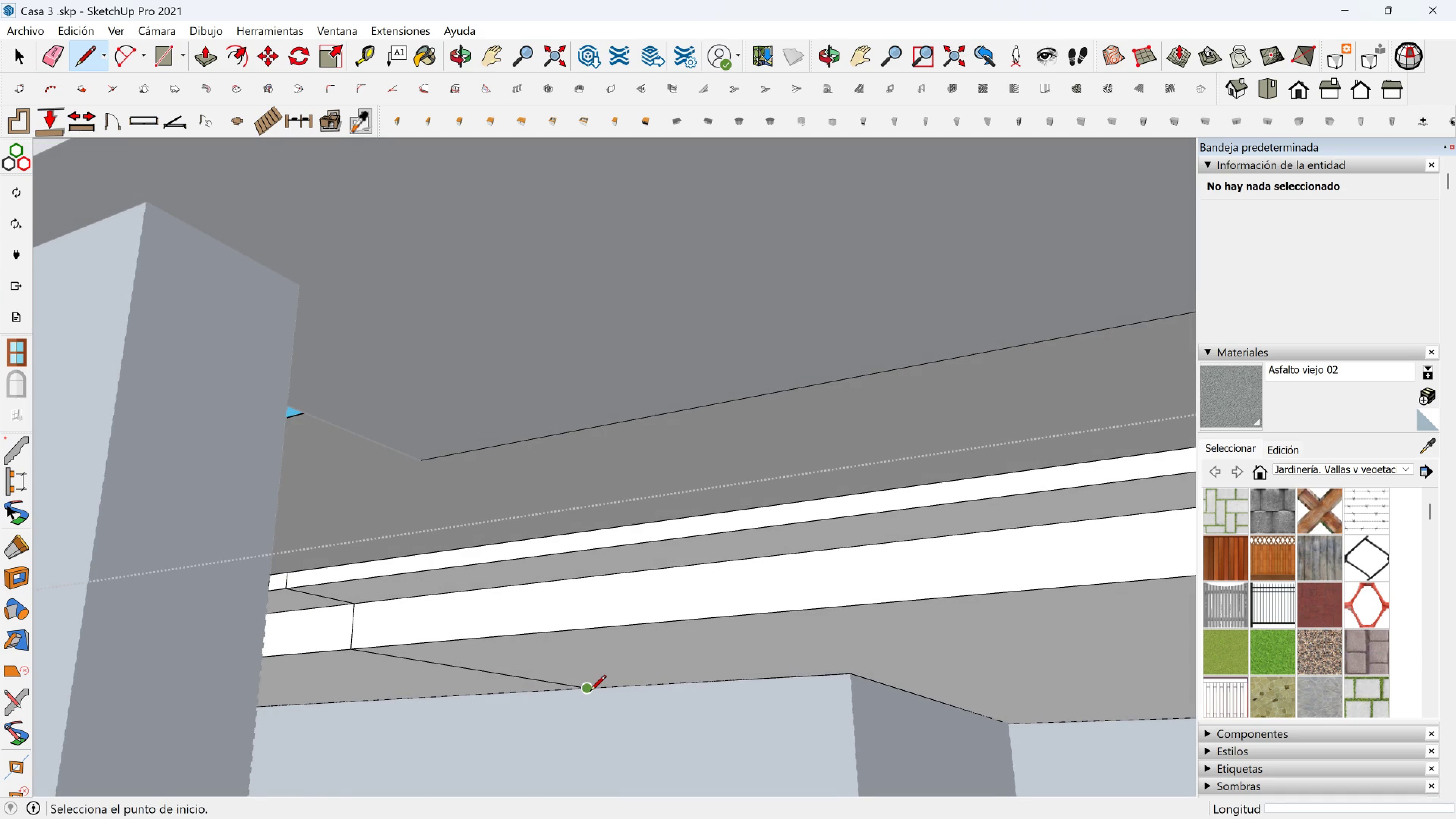 
left_click([590, 692])
 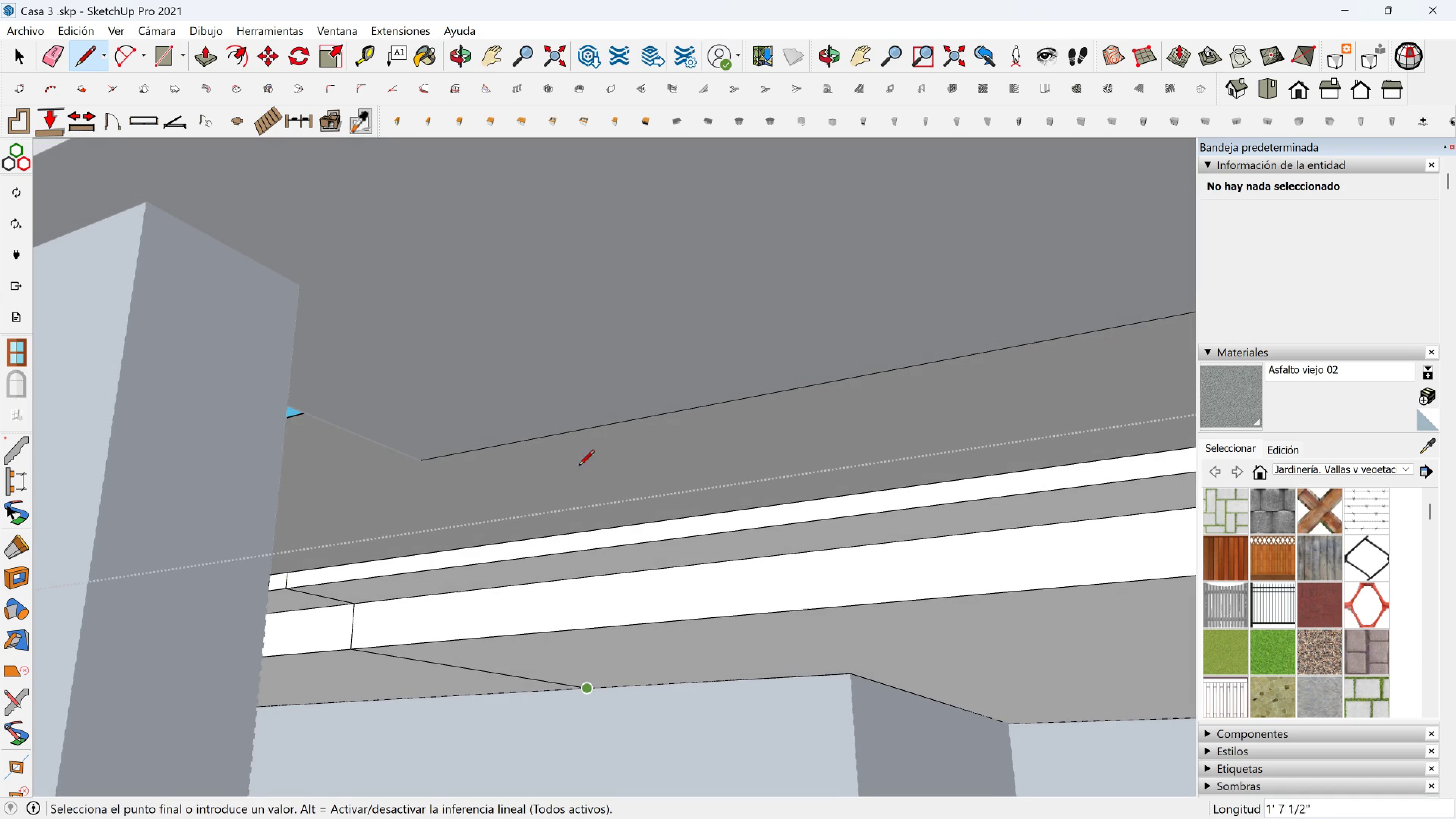 
scroll: coordinate [598, 220], scroll_direction: down, amount: 4.0
 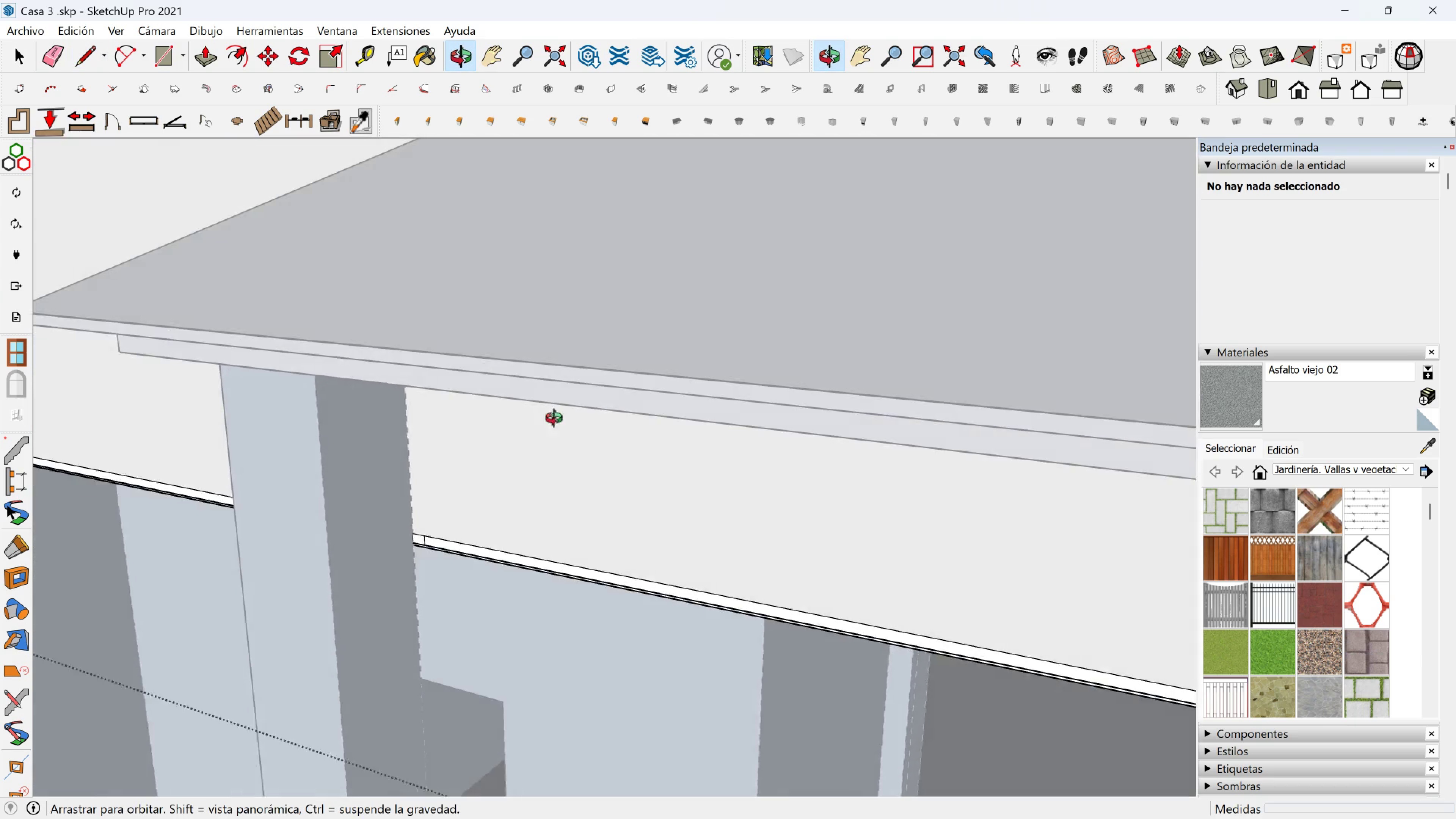 
key(Shift+ShiftLeft)